 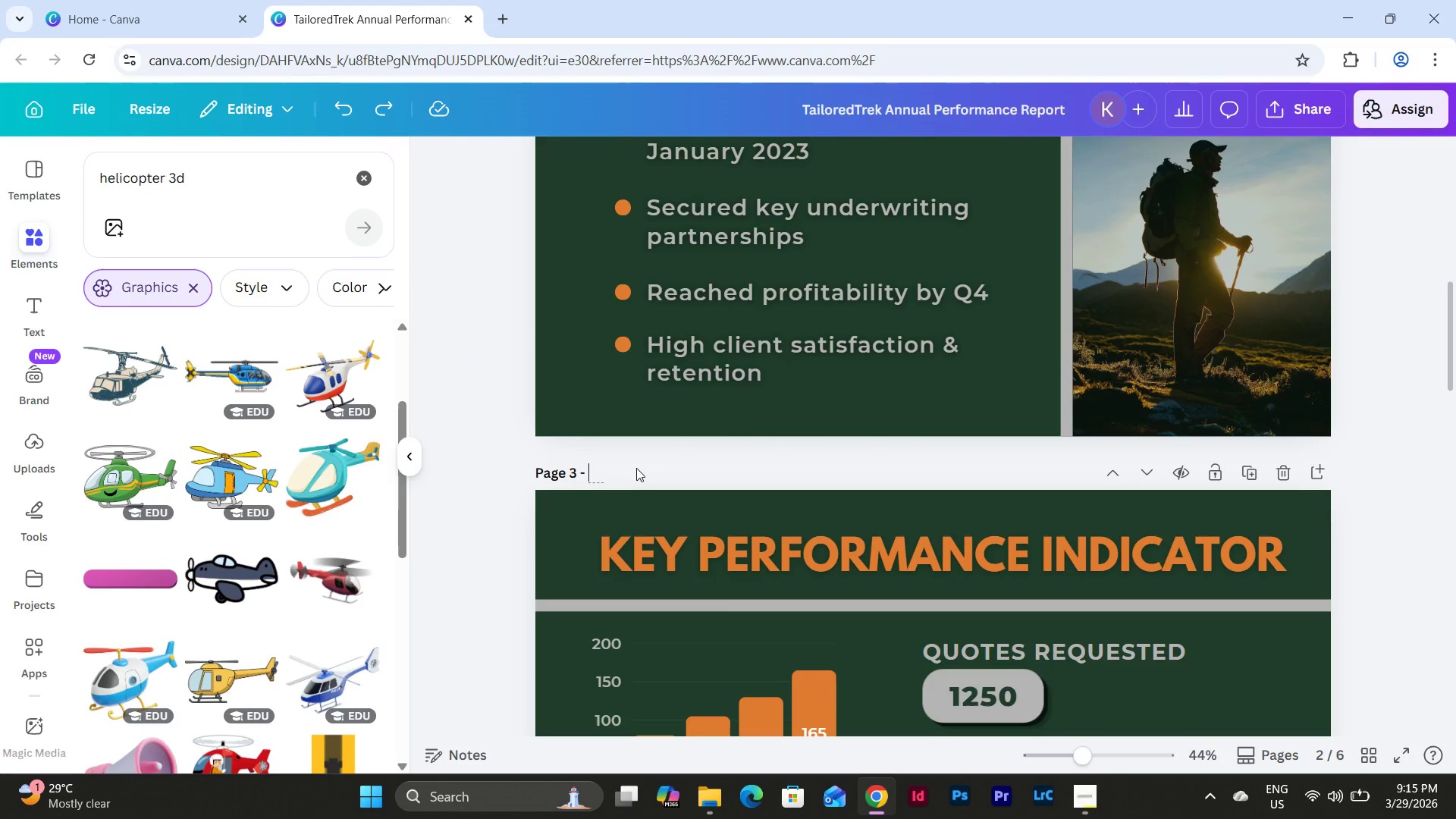 
type(Key Performanc )
key(Backspace)
type(e Indicatio)
key(Backspace)
key(Backspace)
type(ors (KPI))
 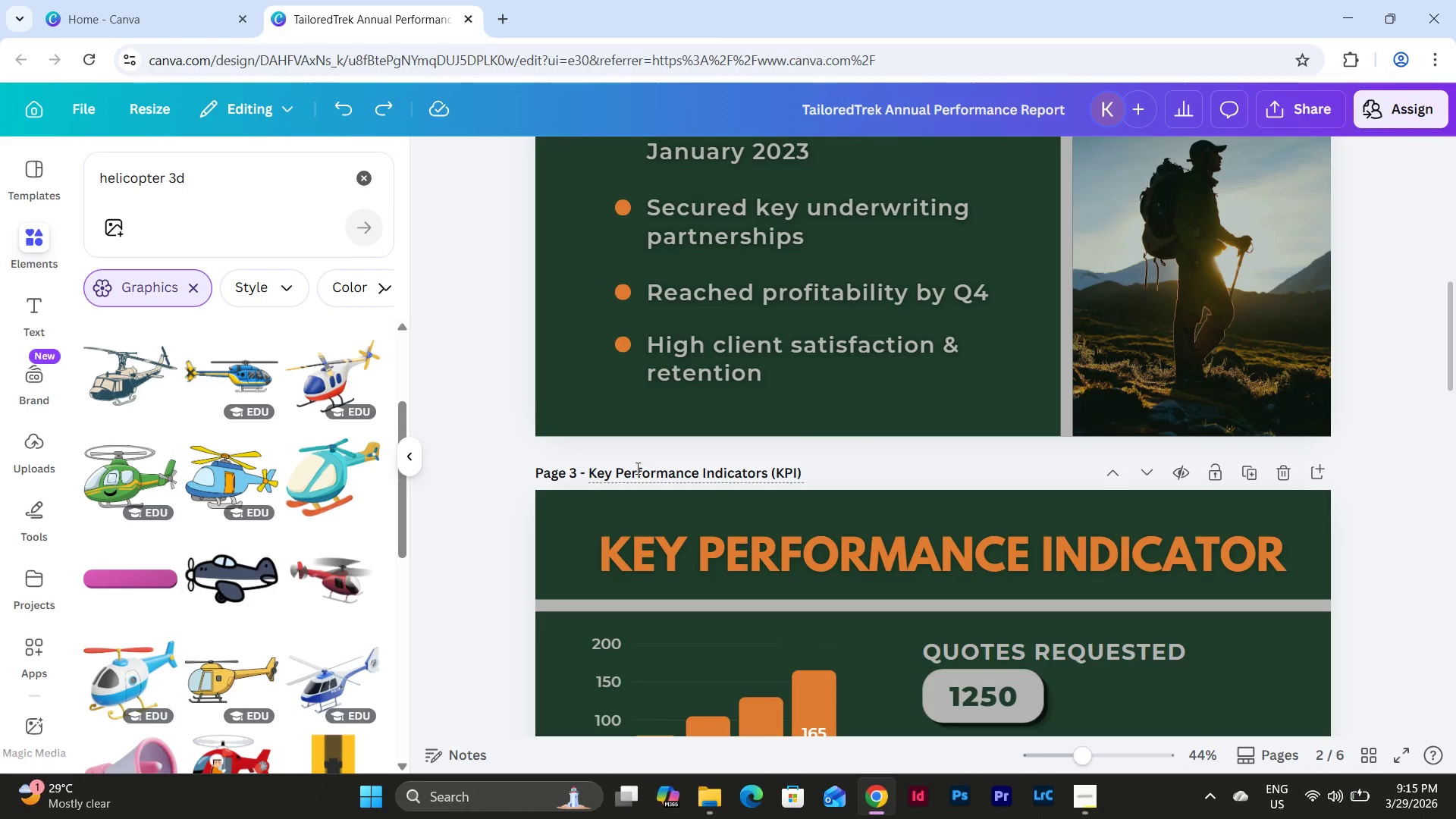 
scroll: coordinate [695, 356], scroll_direction: down, amount: 5.0
 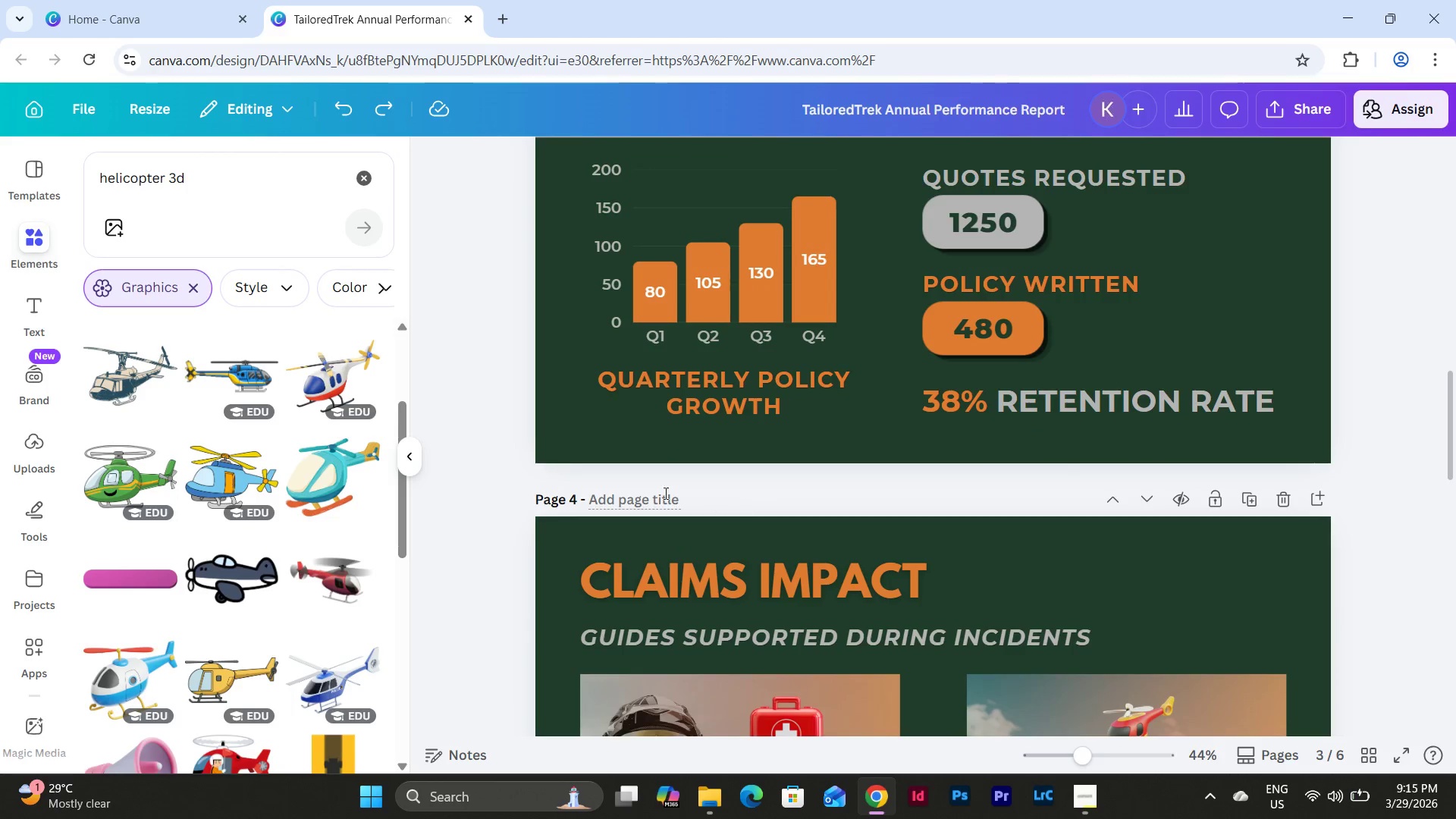 
left_click([655, 493])
 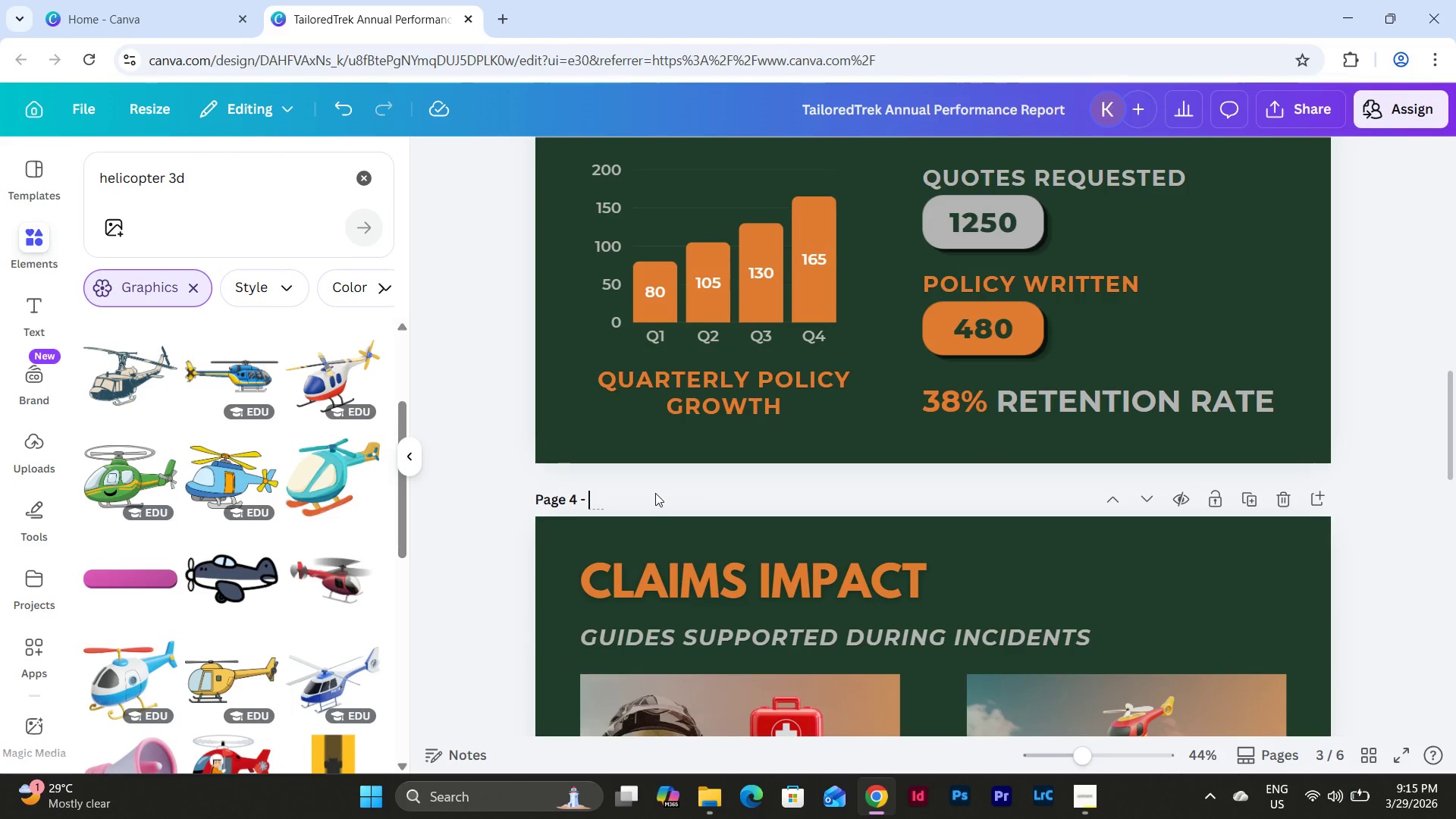 
type(Claims Impact)
 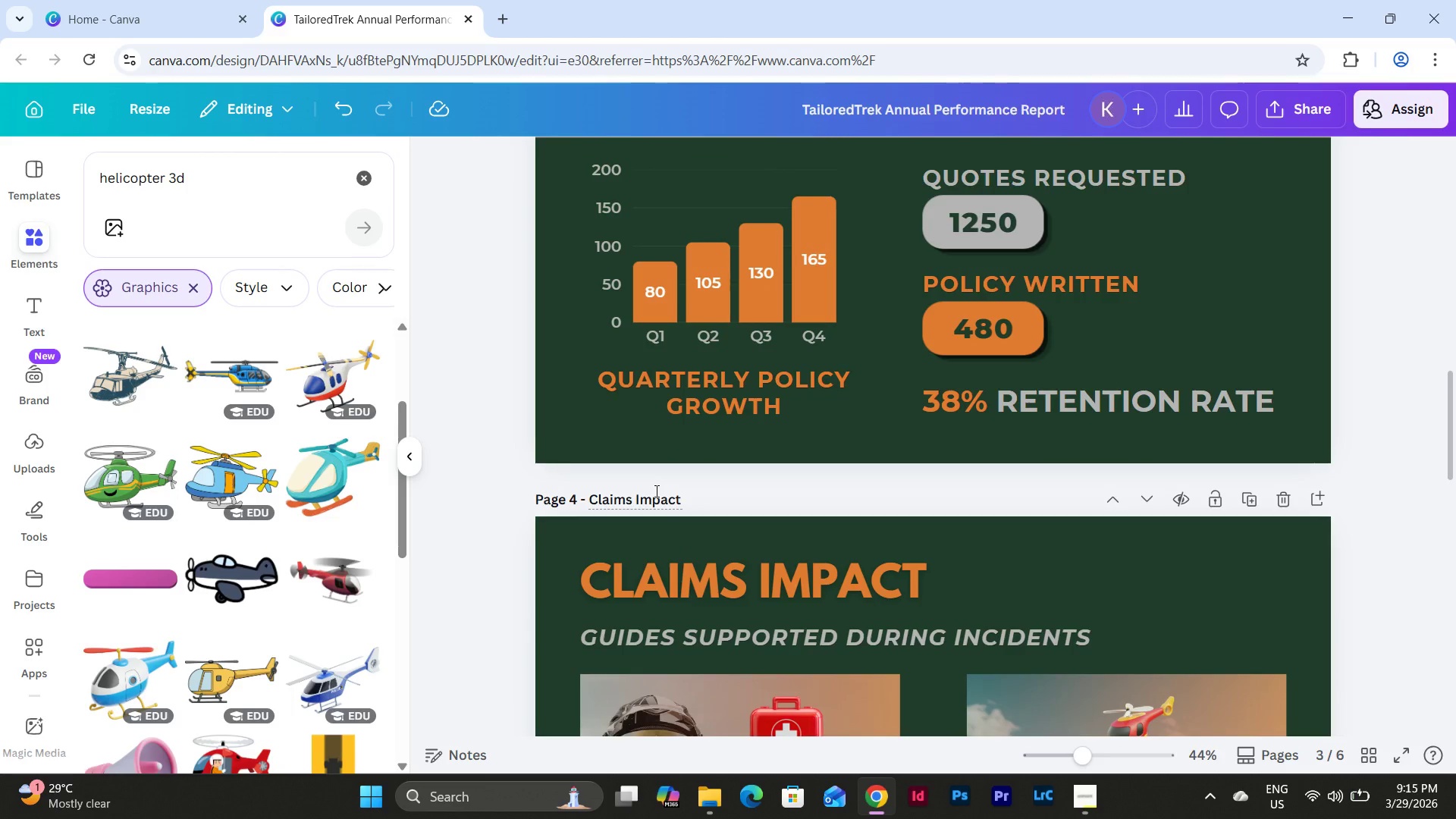 
scroll: coordinate [658, 488], scroll_direction: down, amount: 6.0
 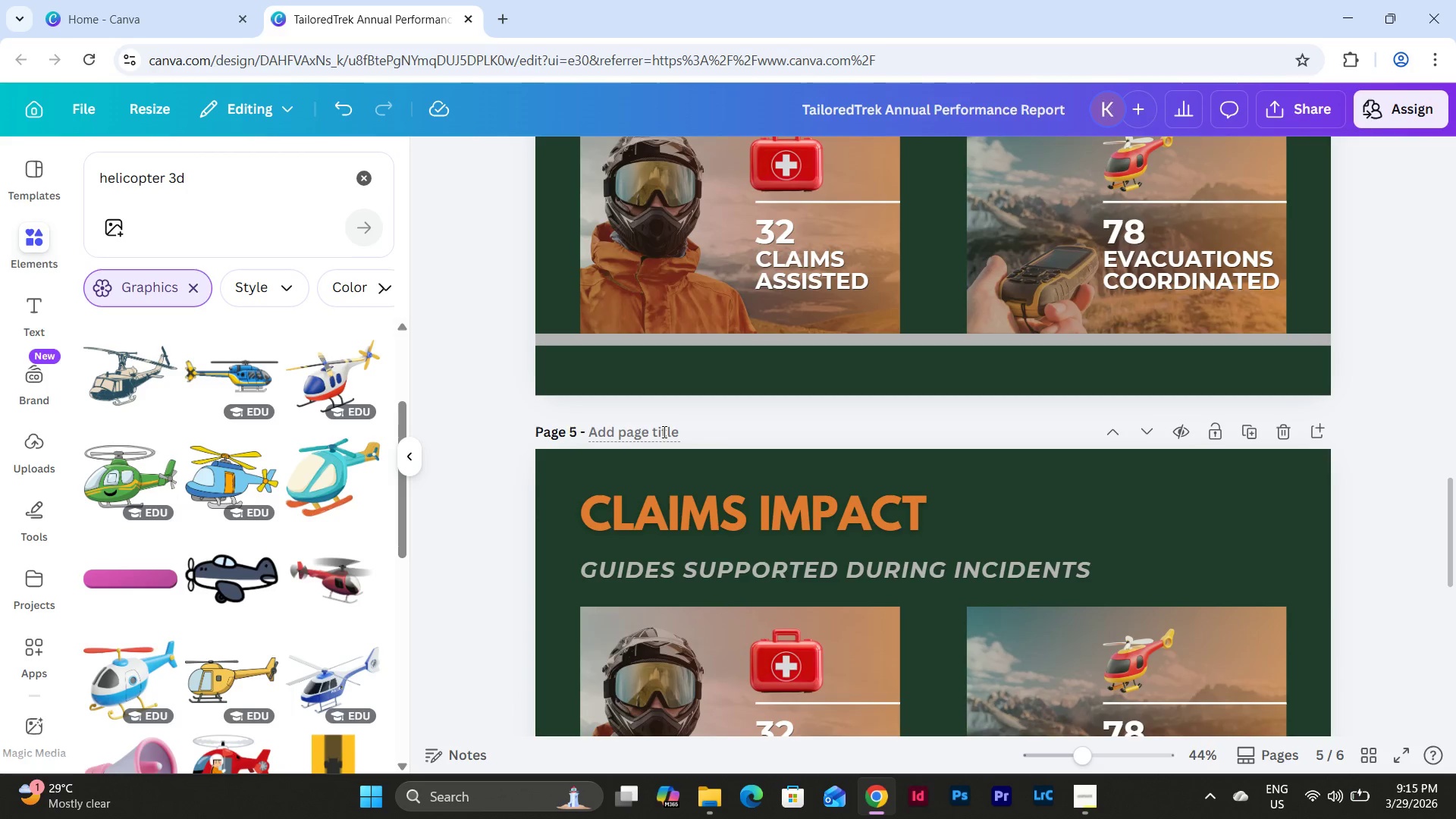 
left_click([663, 430])
 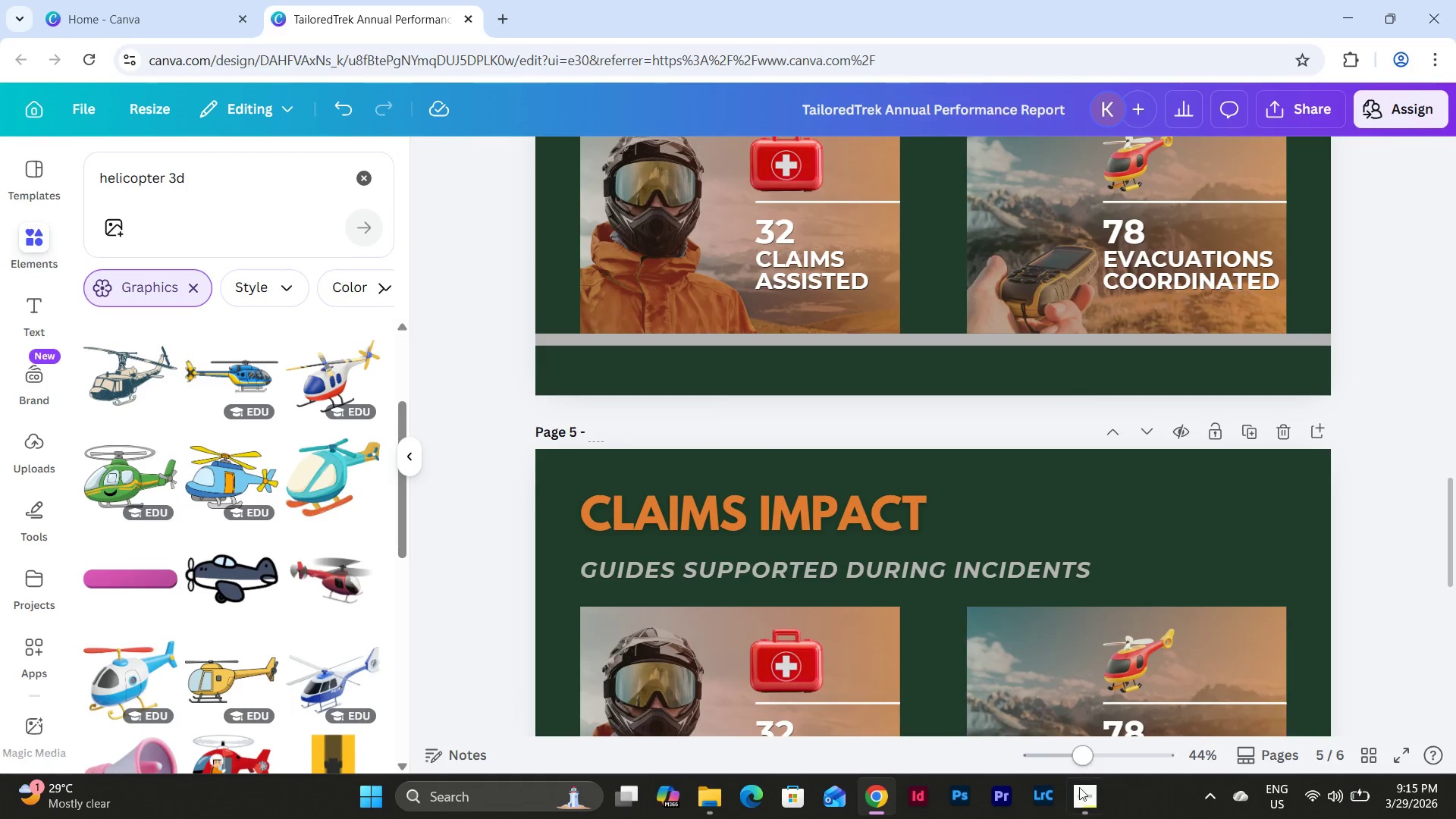 
left_click([1090, 794])